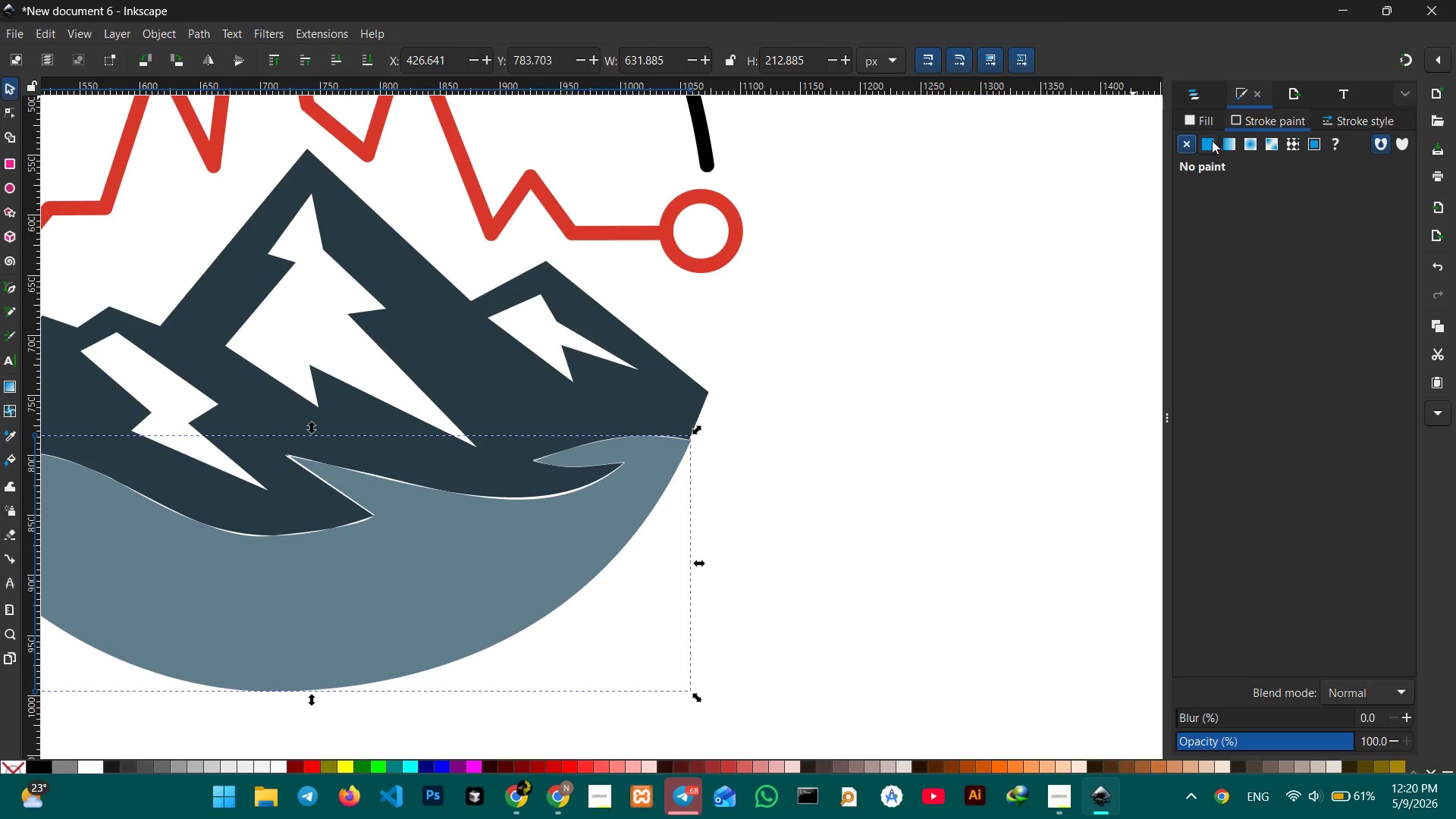 
left_click([1212, 140])
 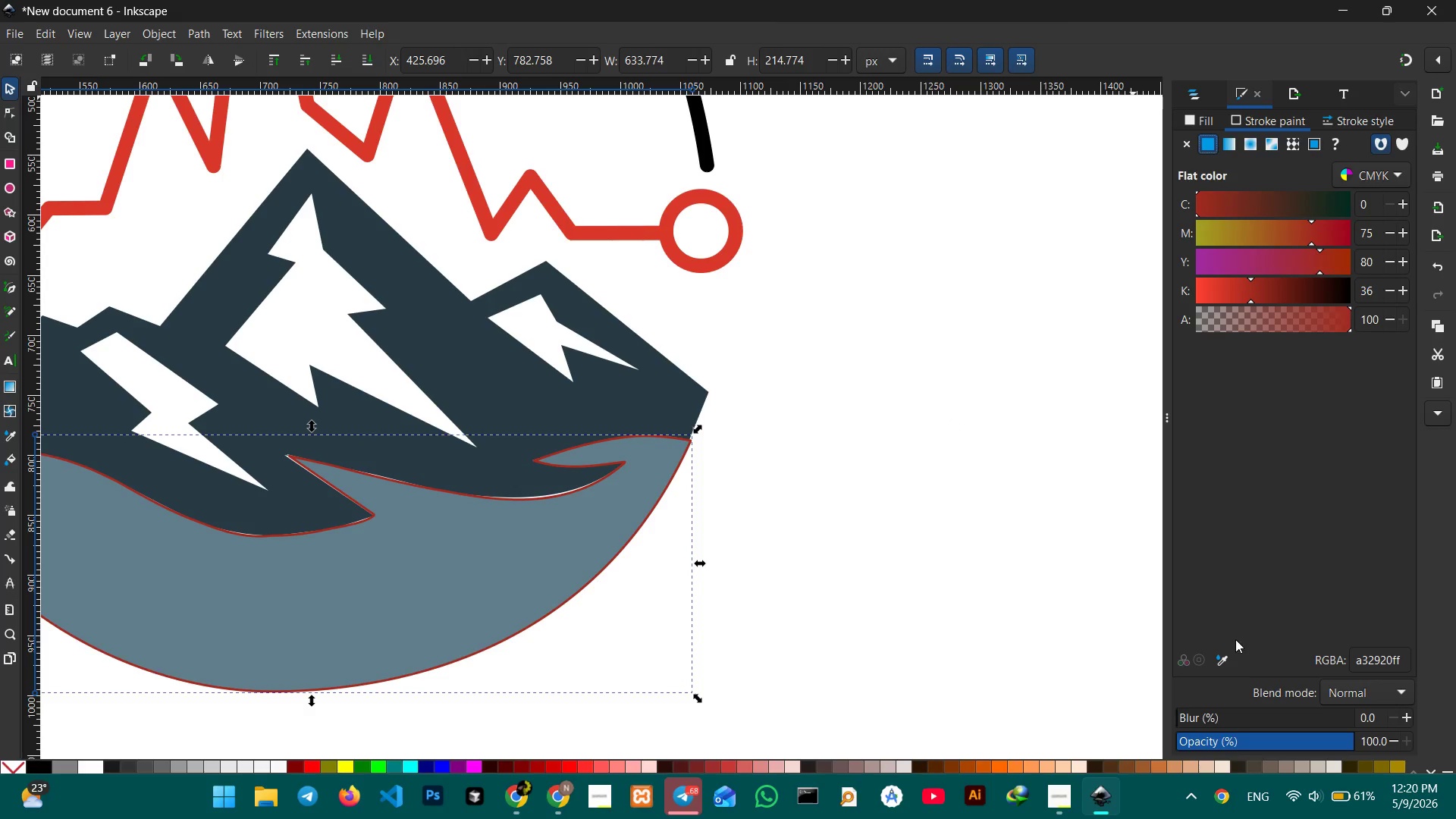 
left_click([1226, 651])
 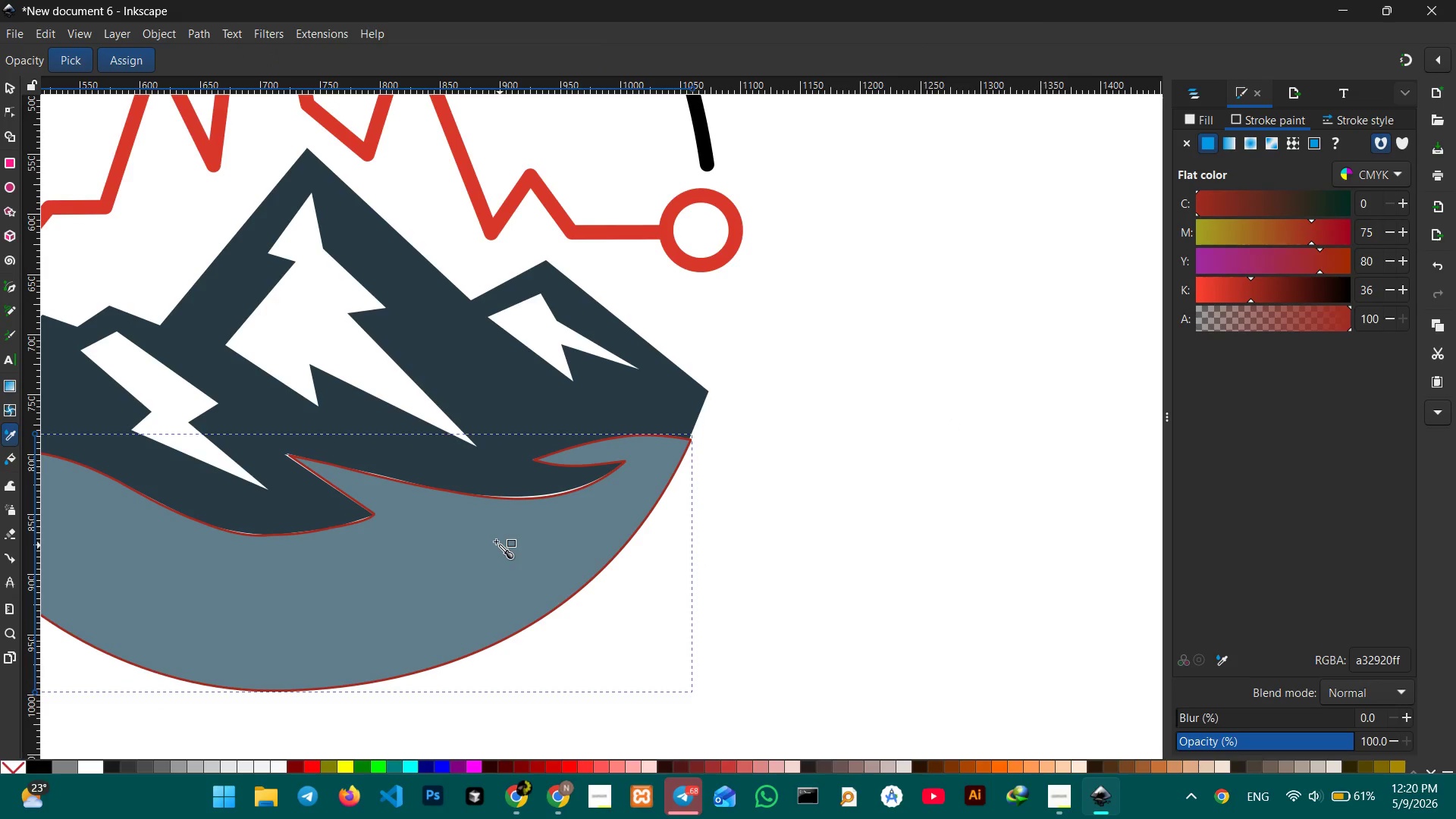 
left_click([496, 541])
 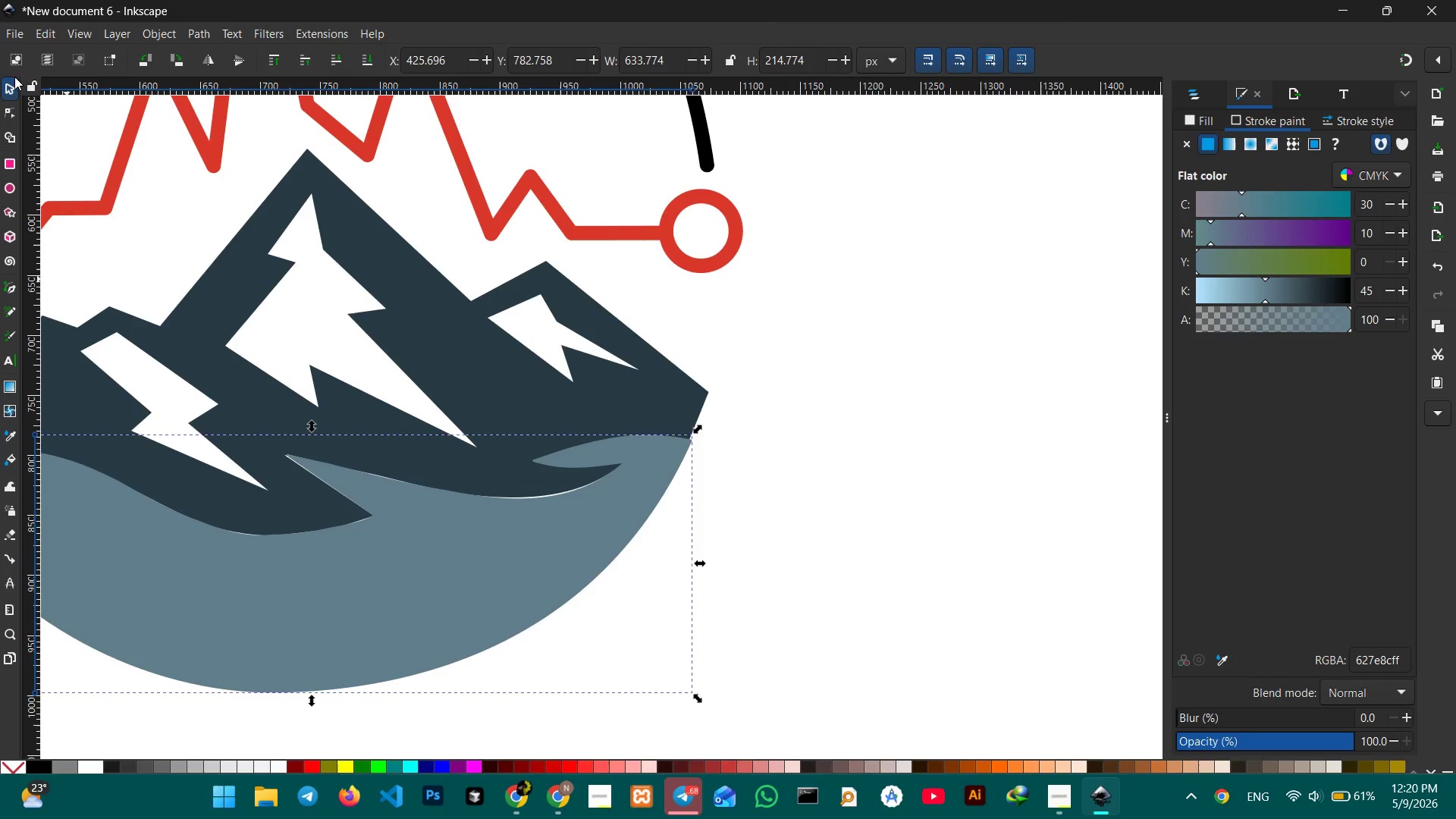 
left_click([11, 87])
 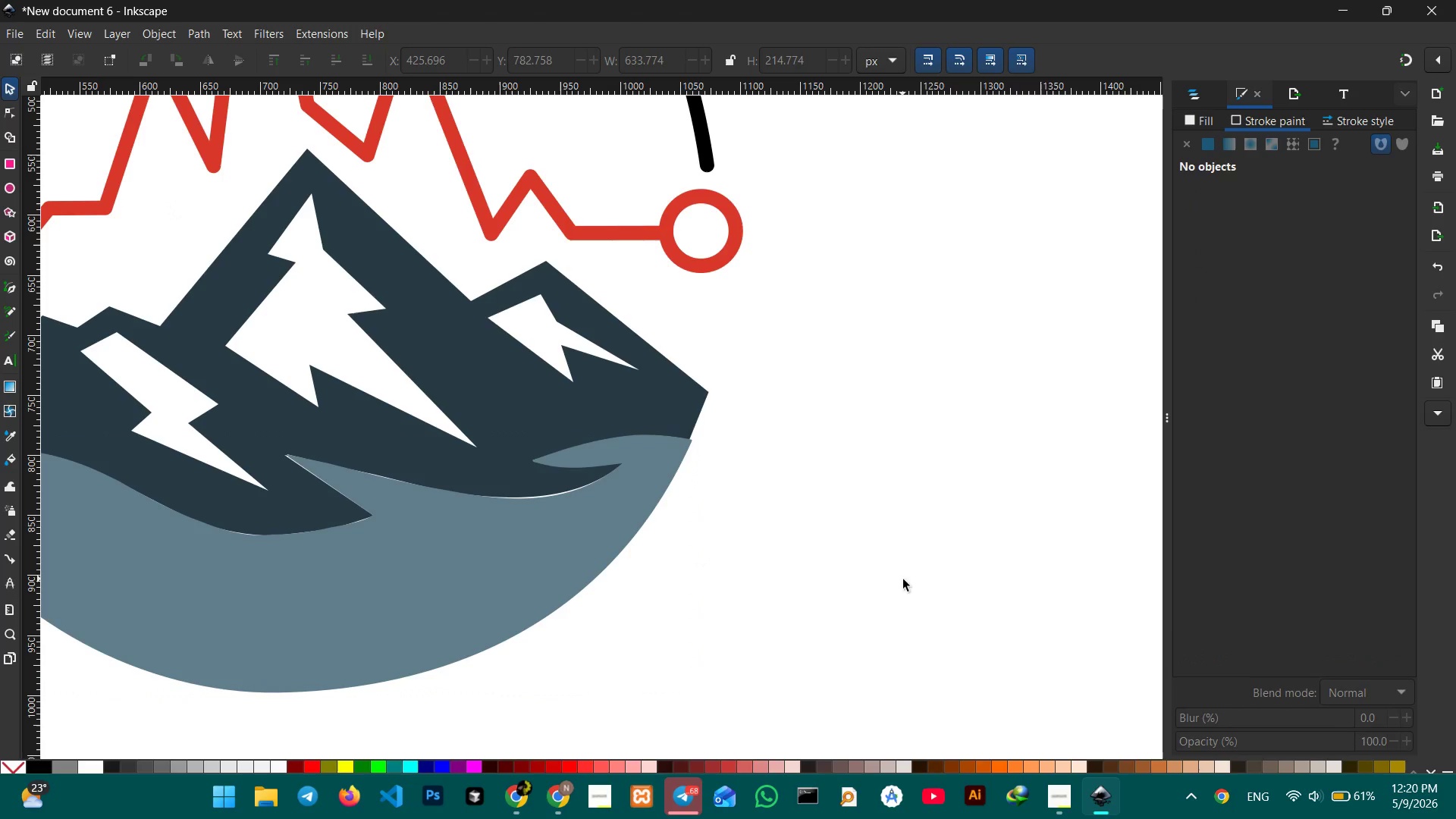 
key(Control+ControlLeft)
 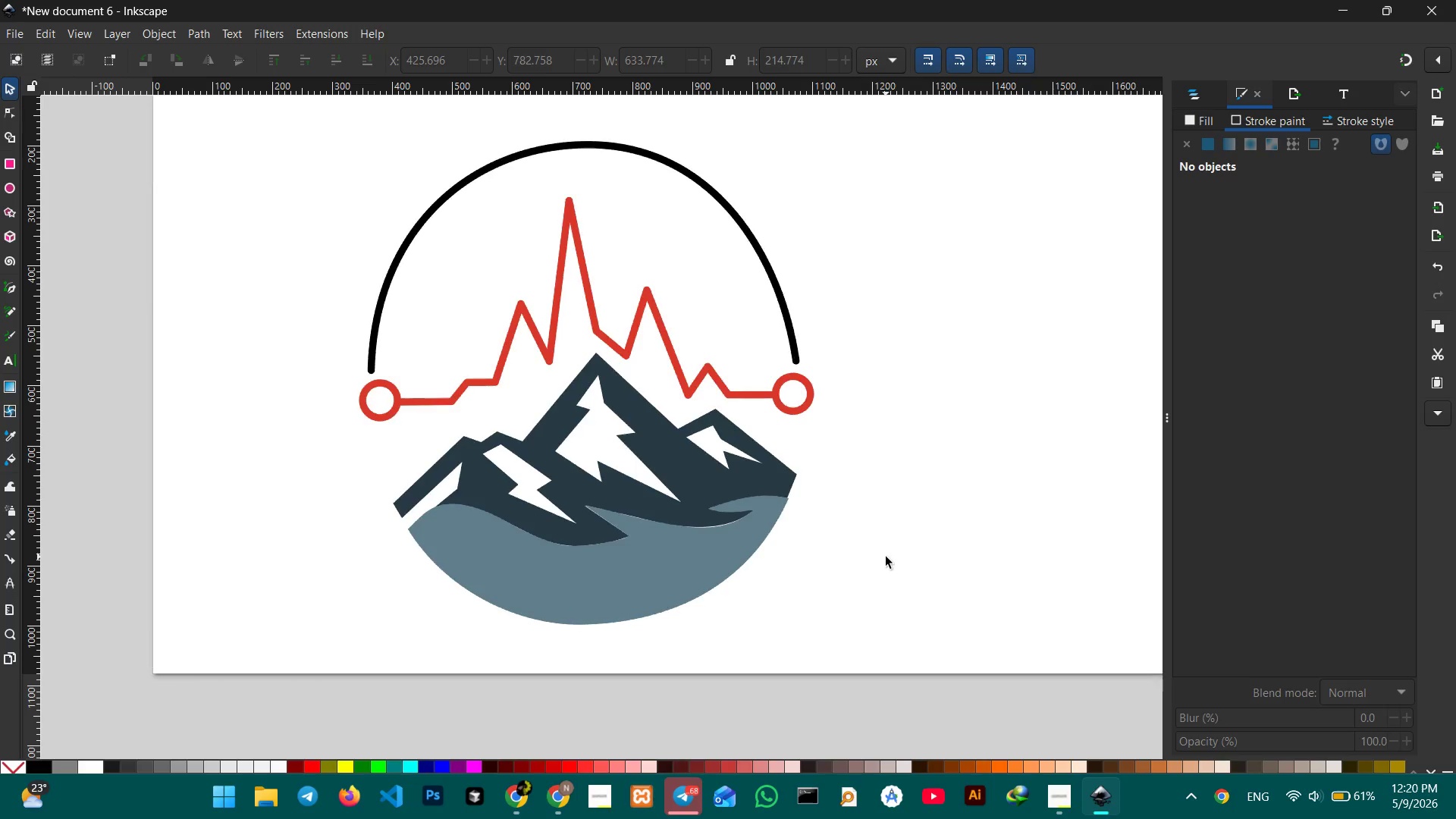 
scroll: coordinate [886, 557], scroll_direction: down, amount: 1.0
 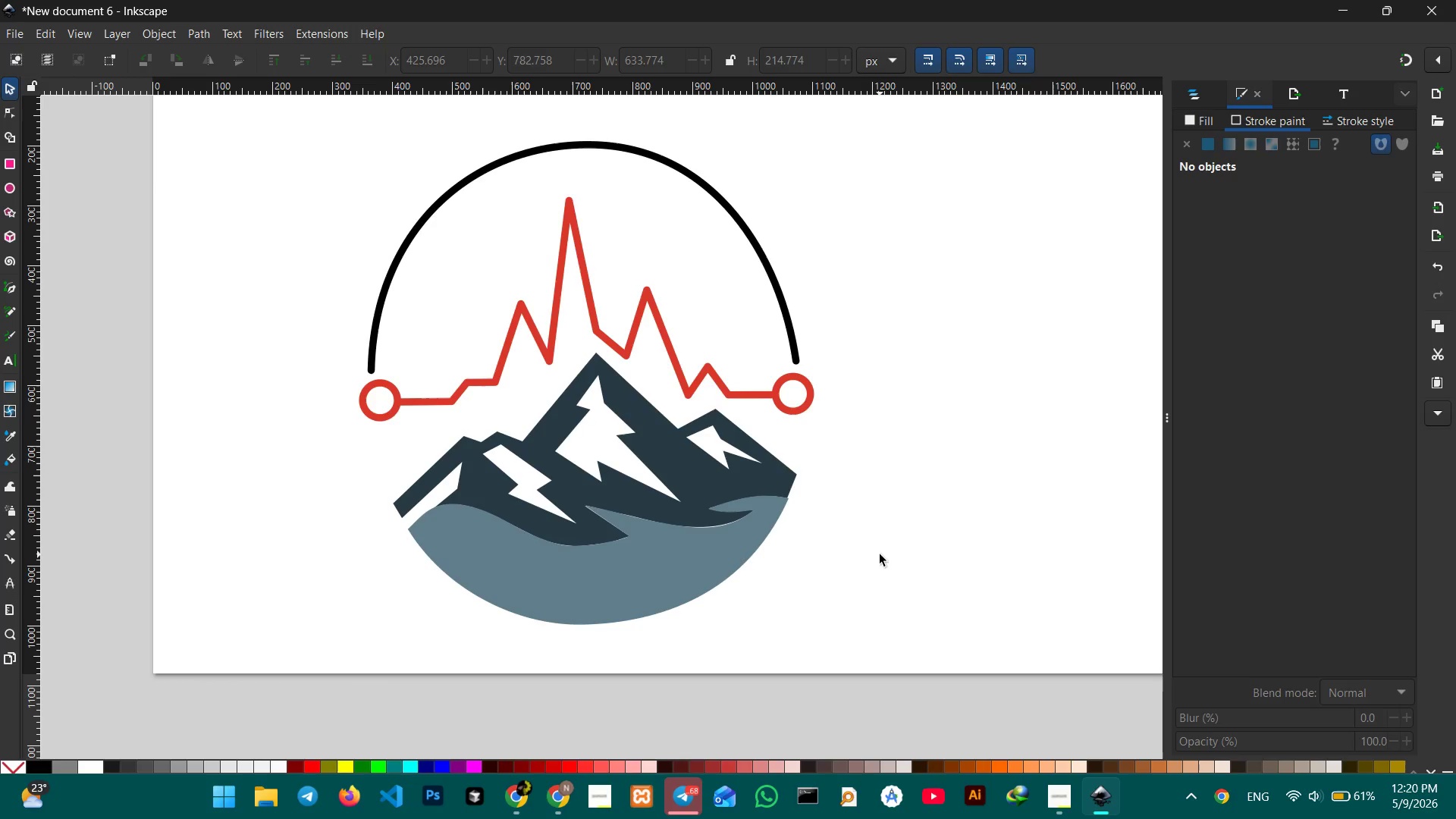 
key(Control+Z)
 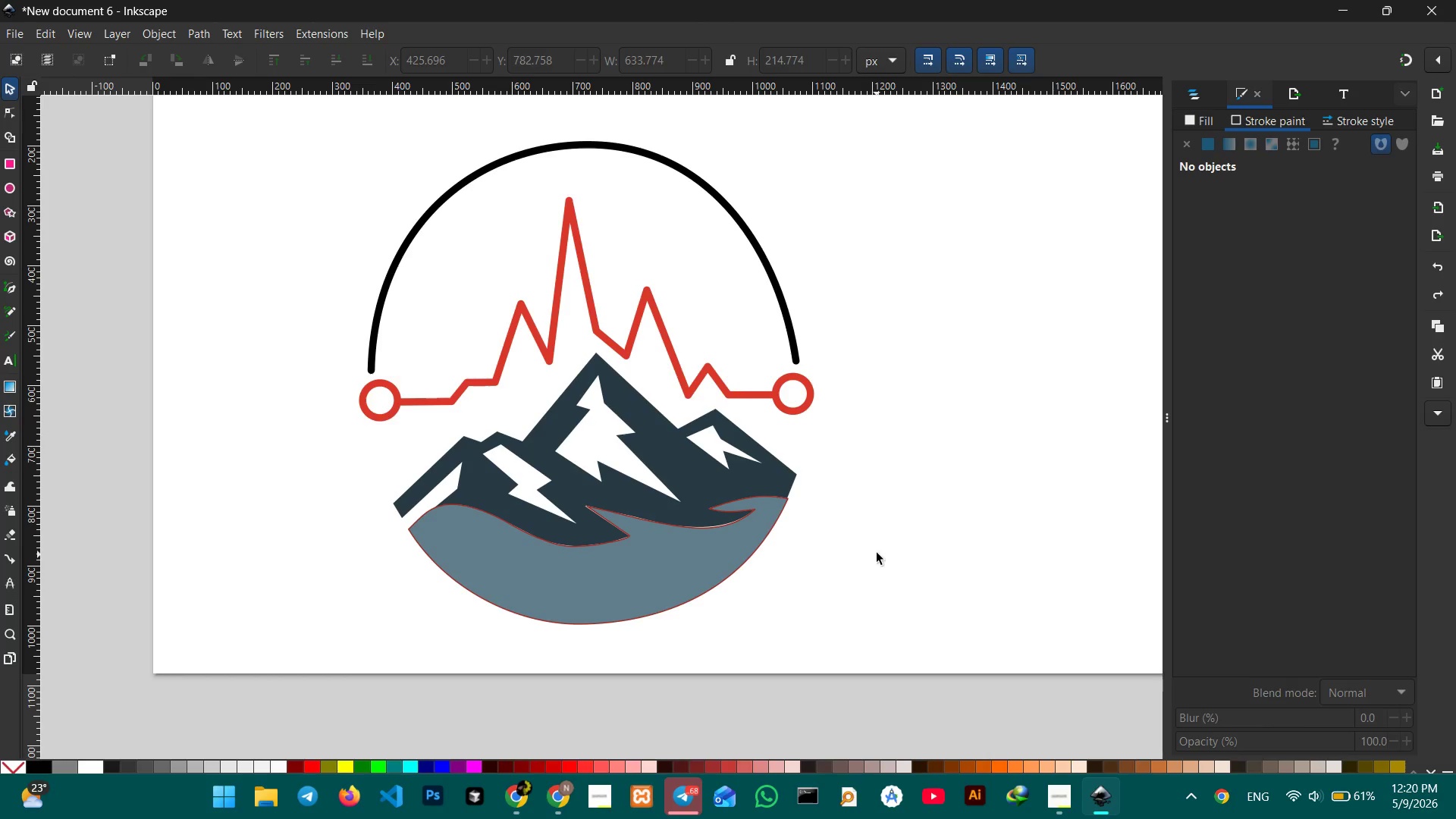 
key(Control+Z)
 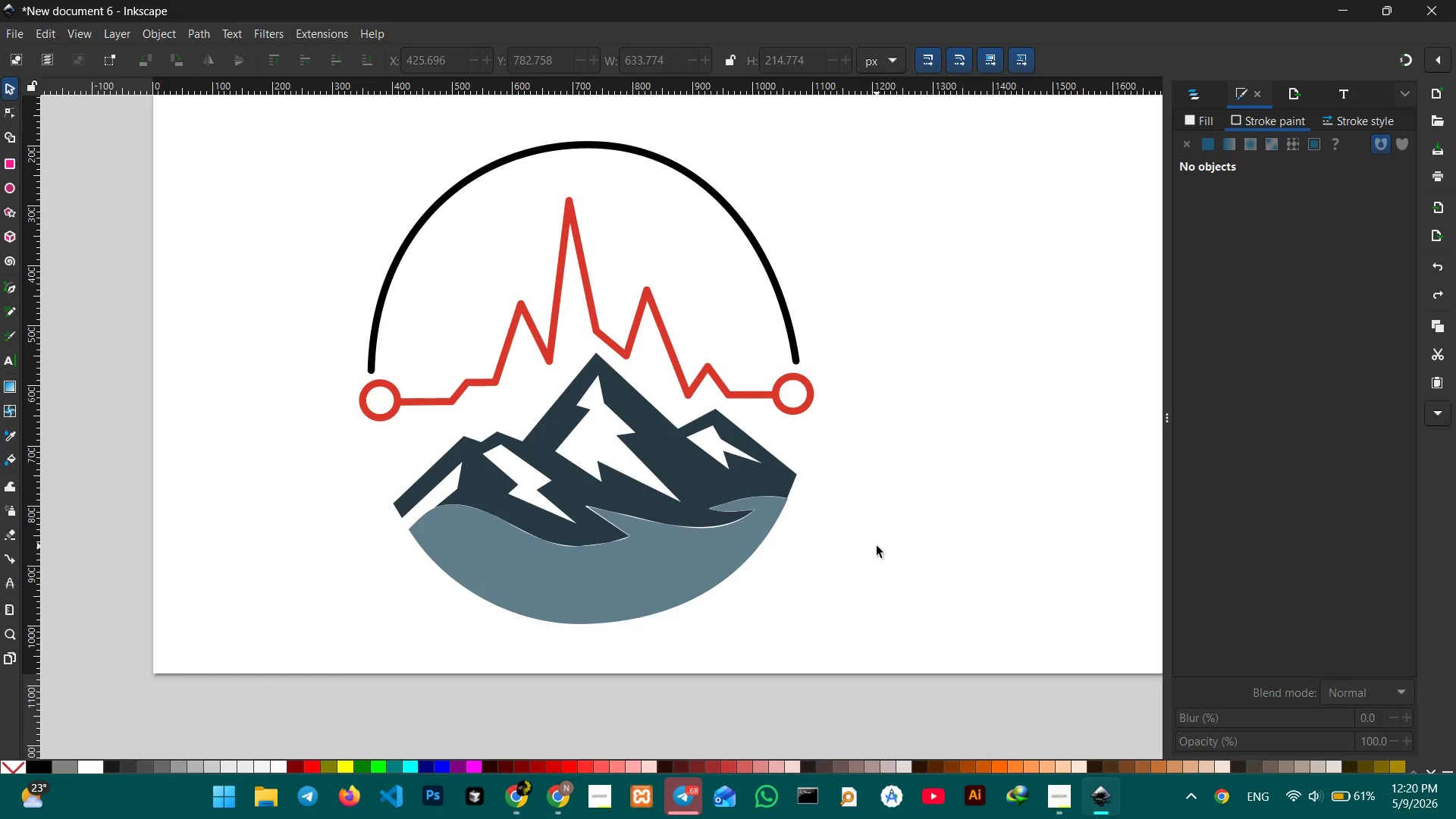 
left_click([877, 546])
 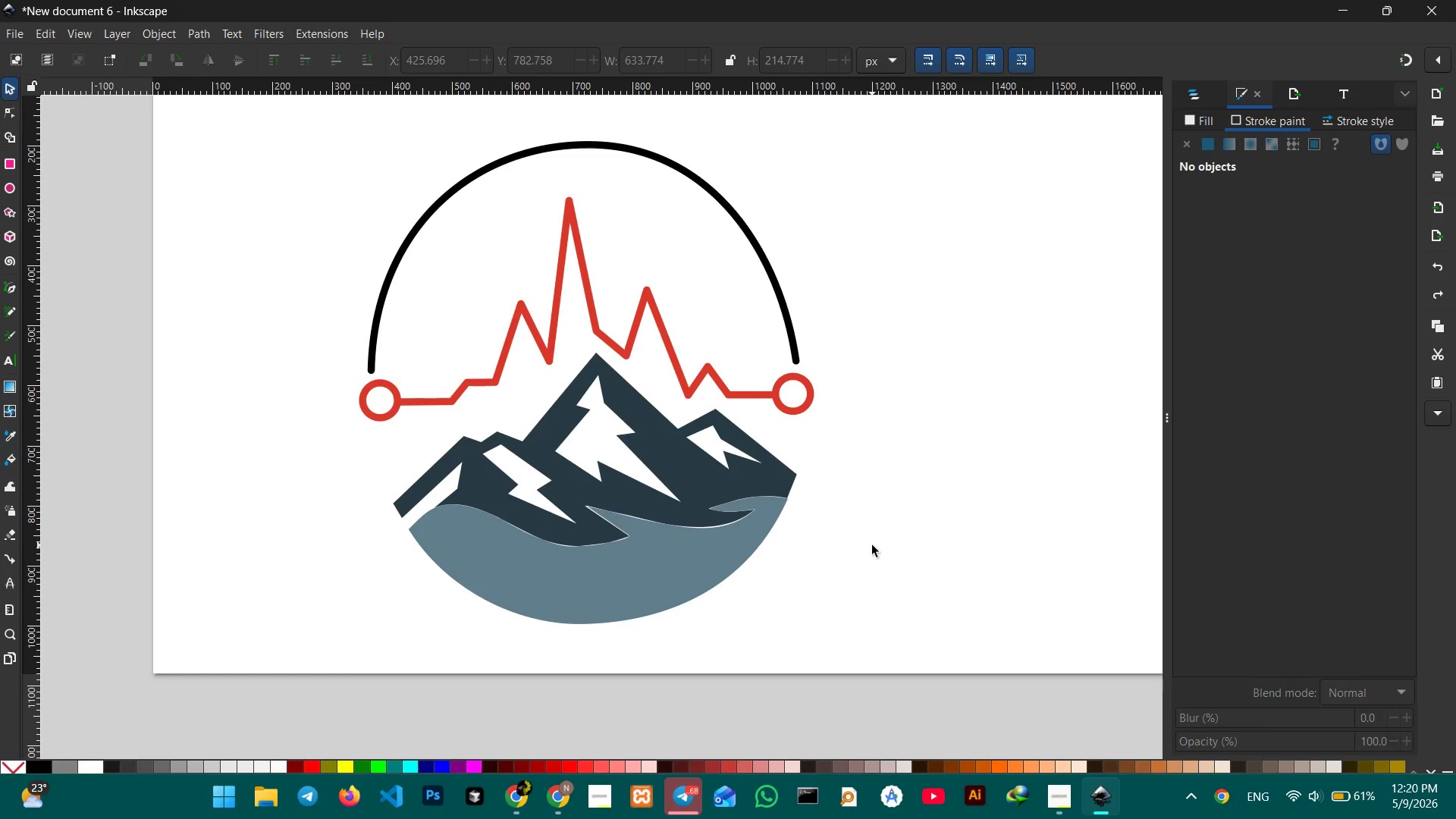 
hold_key(key=ControlLeft, duration=0.52)
scroll: coordinate [871, 545], scroll_direction: down, amount: 2.0
 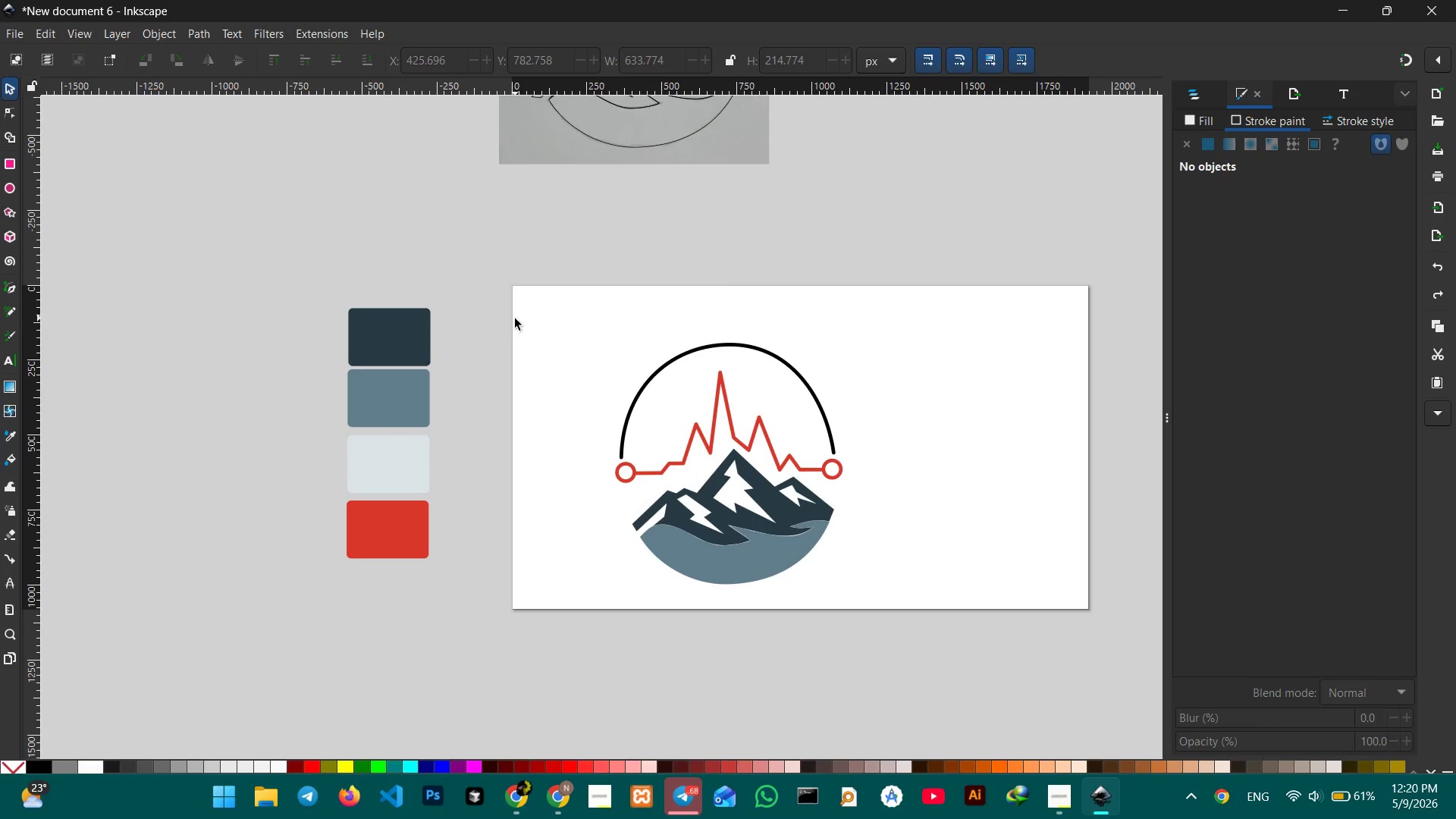 
left_click_drag(start_coordinate=[543, 319], to_coordinate=[962, 685])
 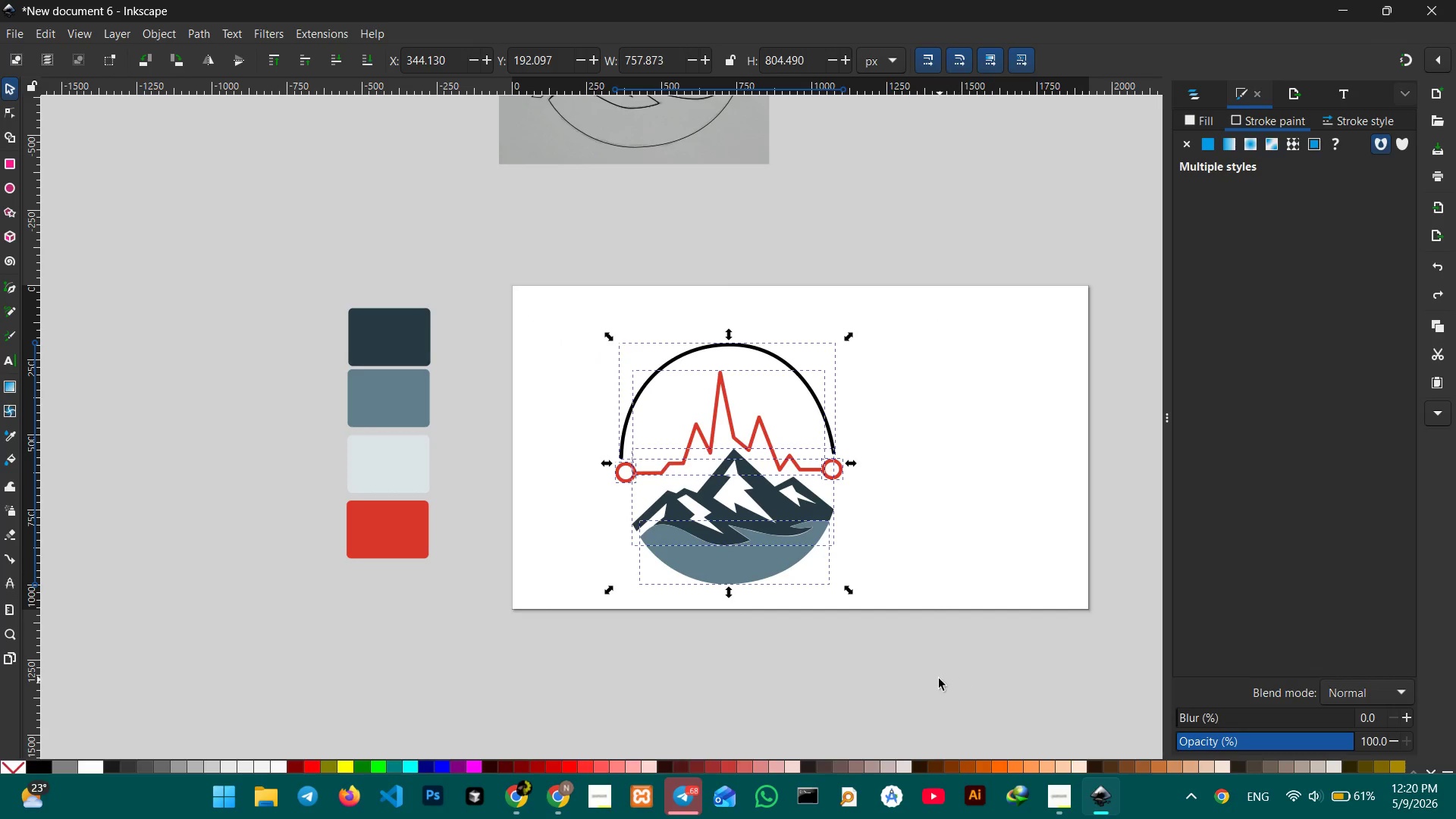 
key(Control+G)
 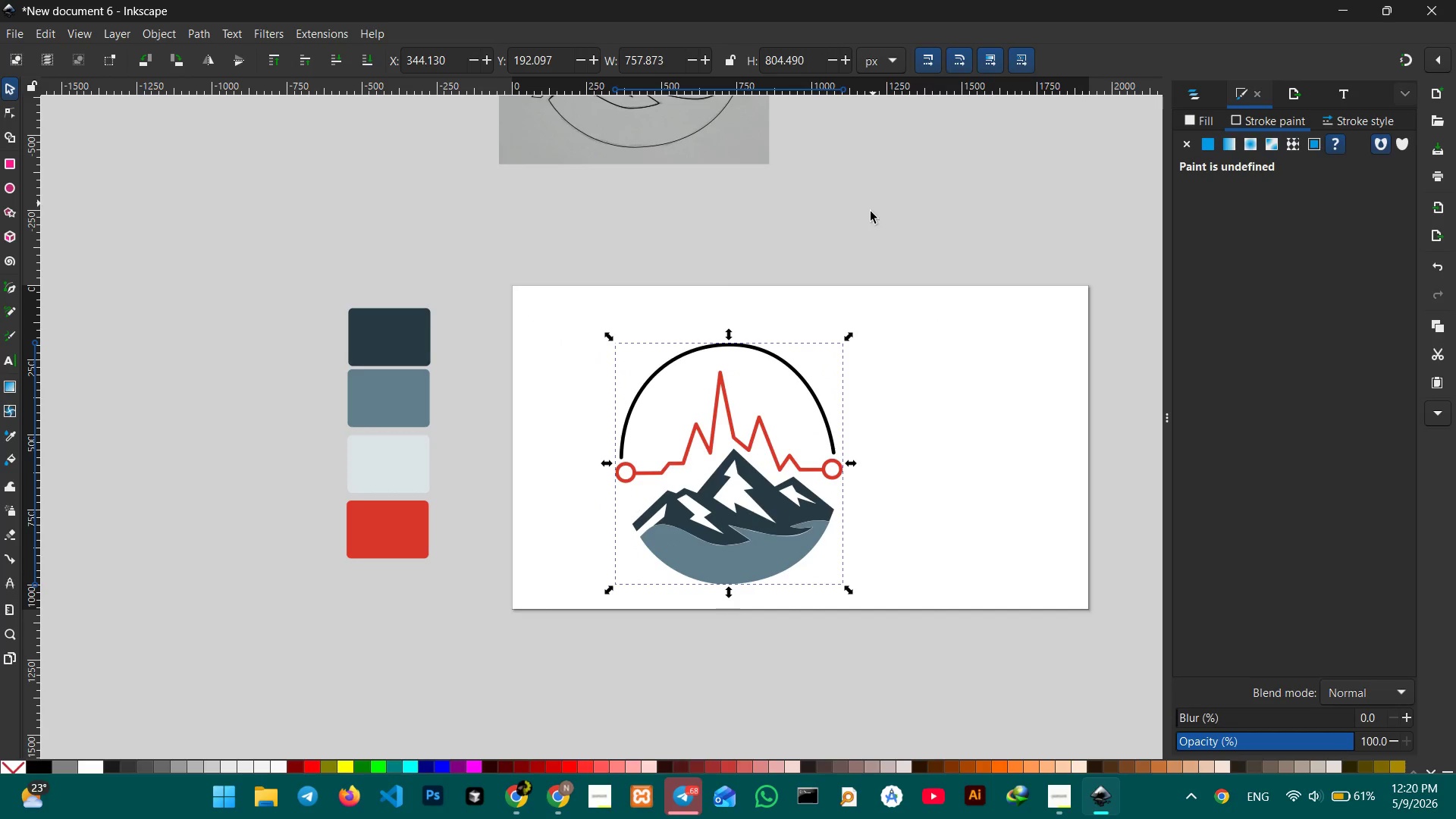 
hold_key(key=ControlLeft, duration=1.47)
left_click_drag(start_coordinate=[852, 328], to_coordinate=[799, 381])
 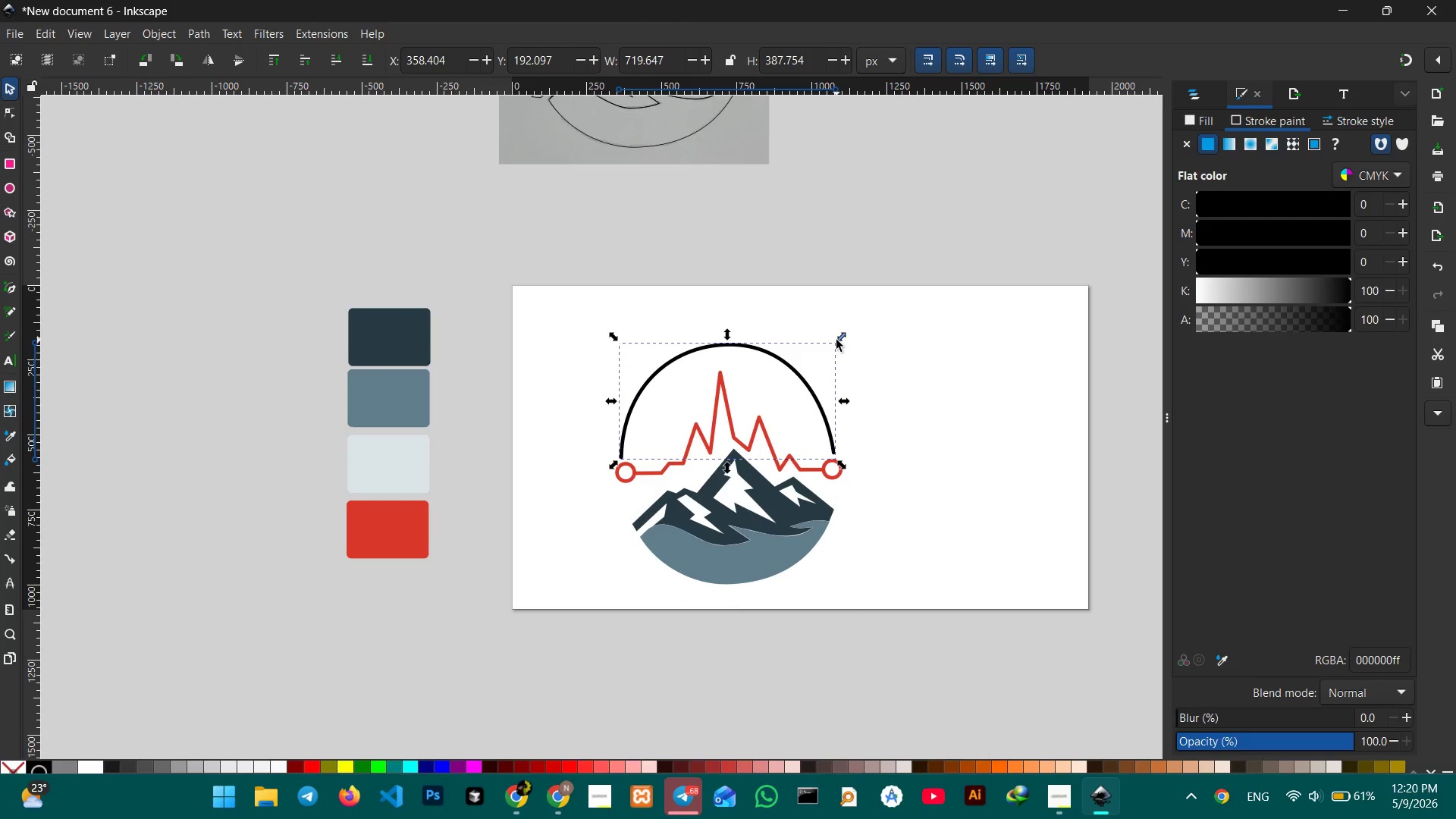 
hold_key(key=ControlLeft, duration=0.8)
 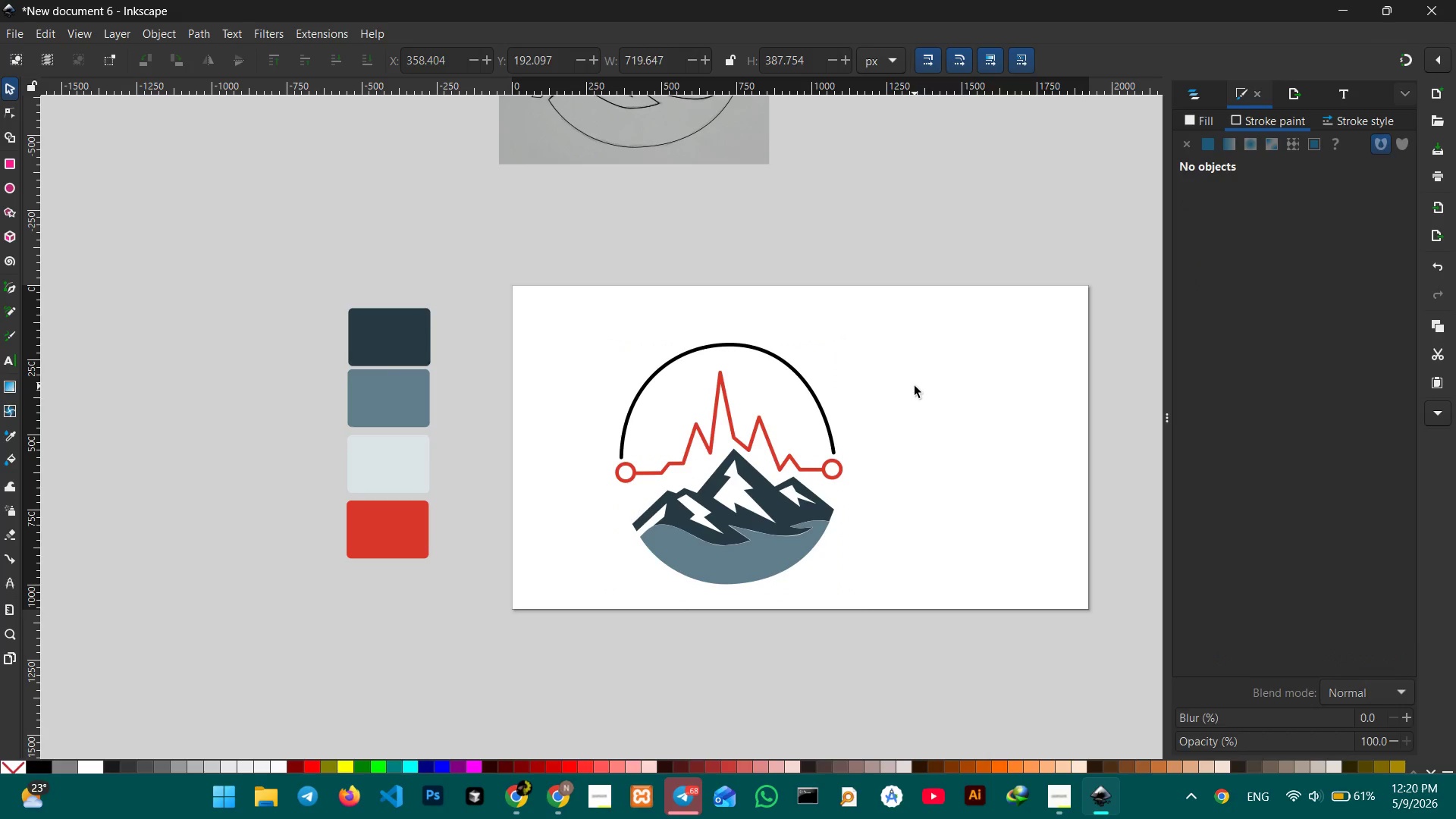 
double_click([915, 386])
 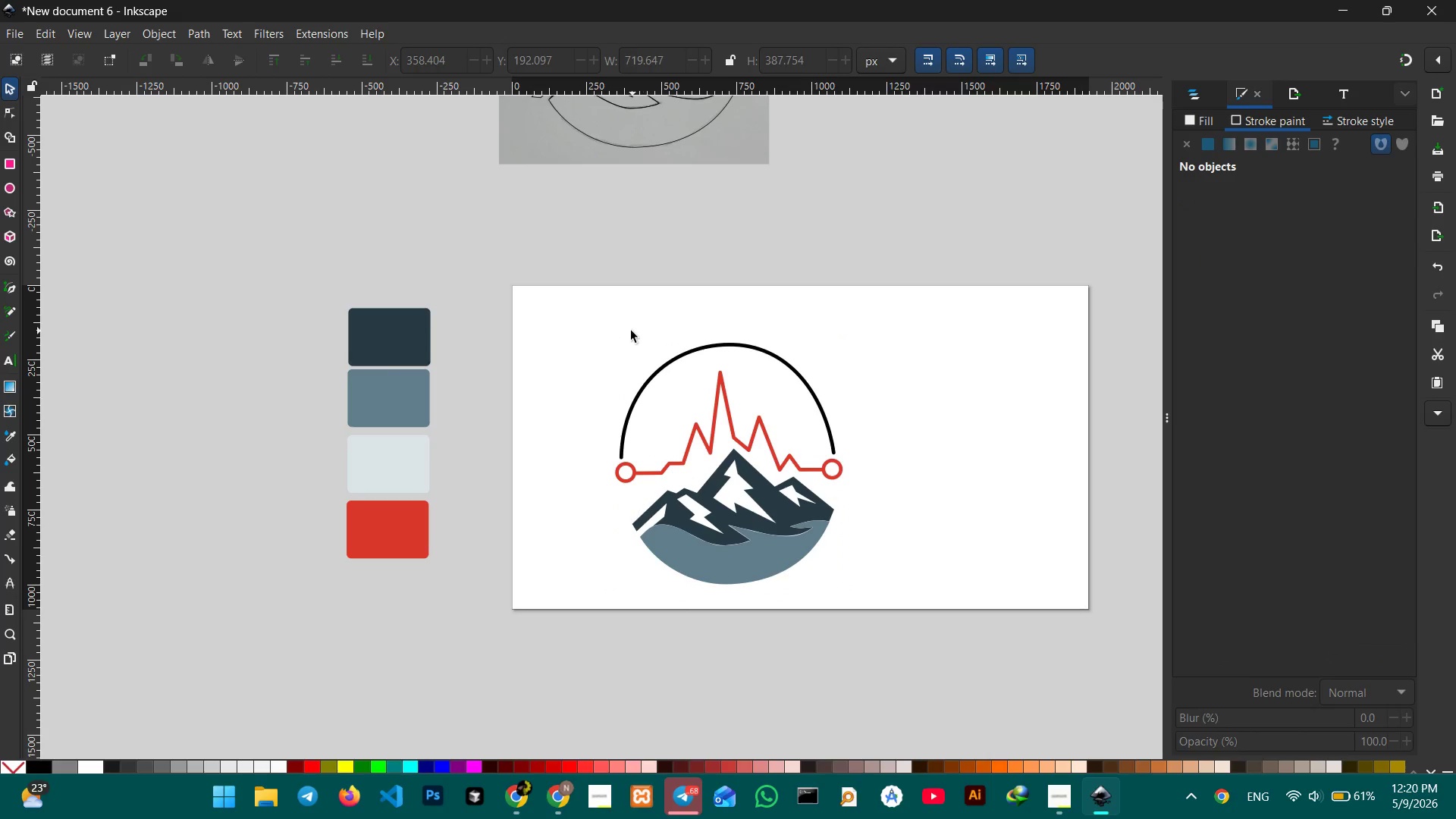 
left_click_drag(start_coordinate=[631, 331], to_coordinate=[852, 726])
 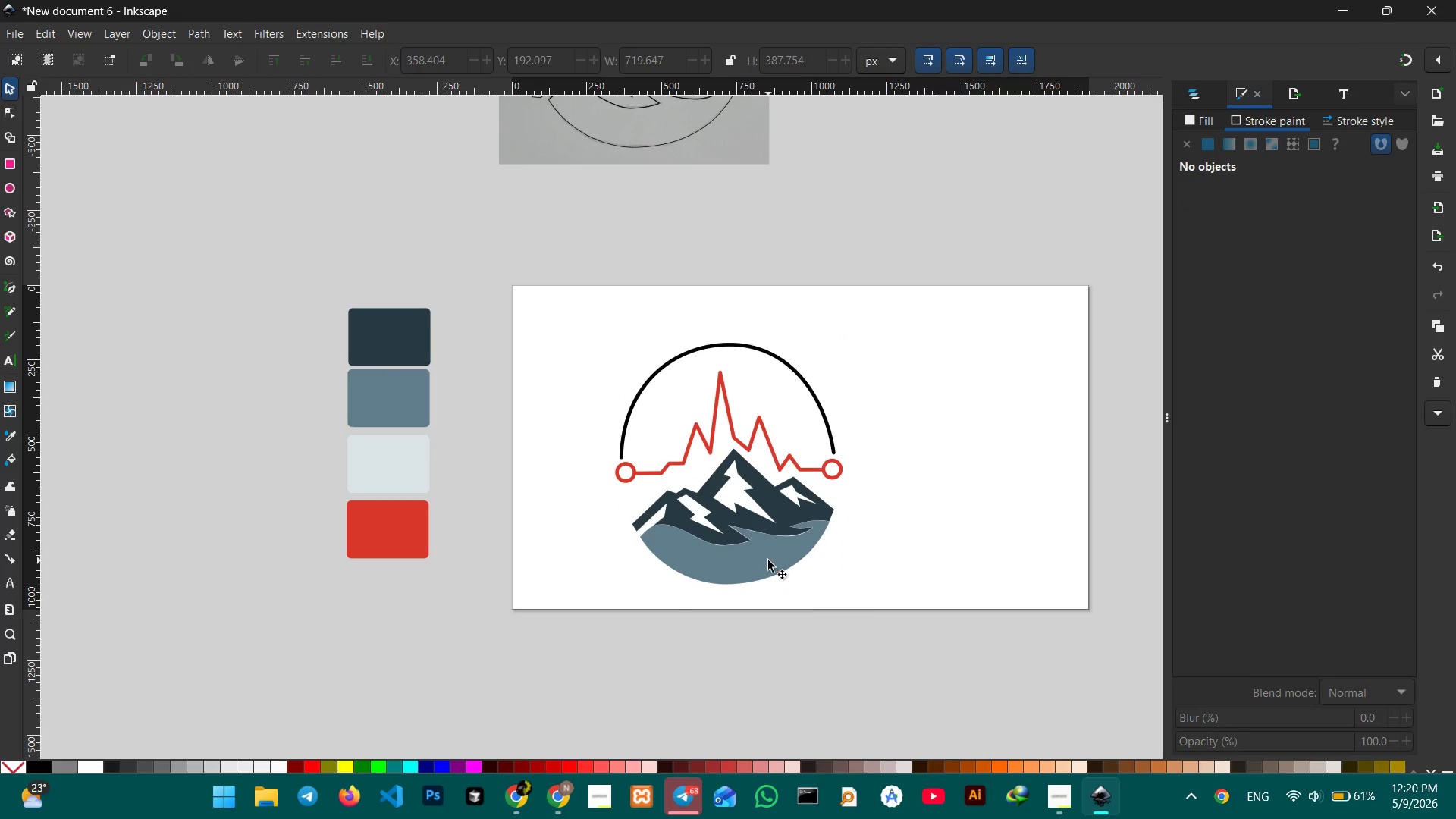 
left_click([768, 560])
 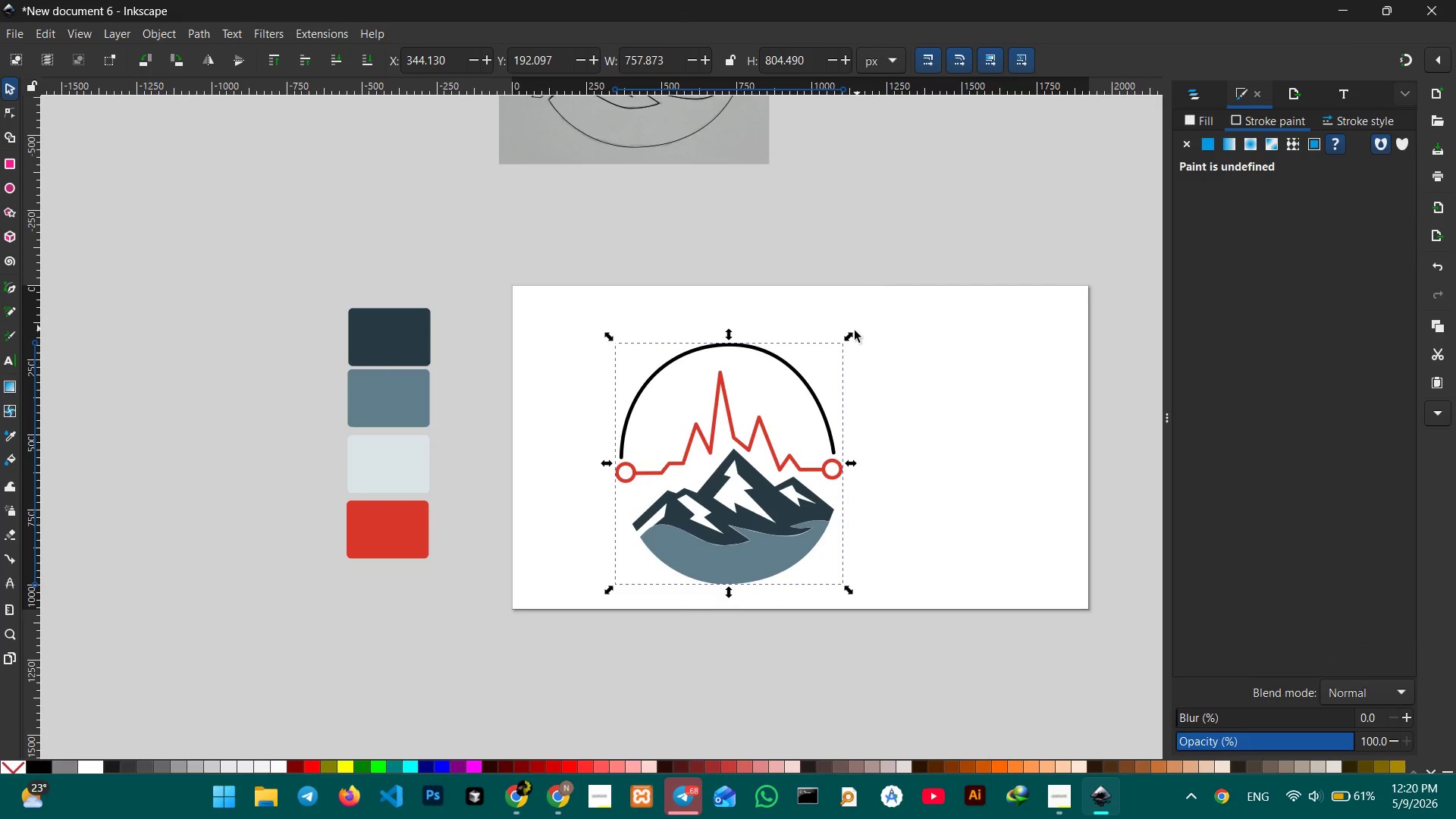 
hold_key(key=ControlLeft, duration=1.59)
left_click_drag(start_coordinate=[852, 334], to_coordinate=[724, 438])
 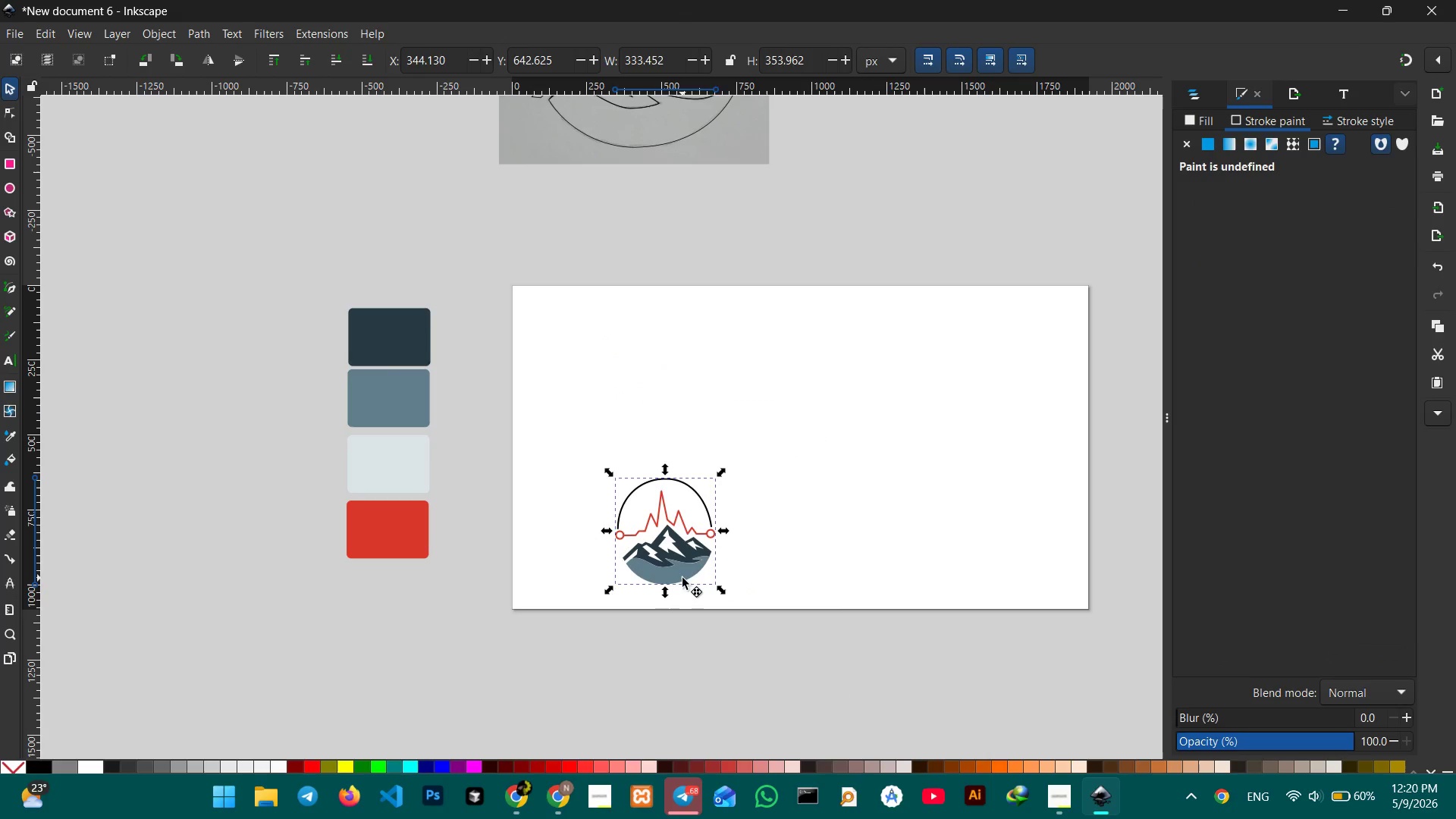 
left_click_drag(start_coordinate=[682, 578], to_coordinate=[634, 470])
 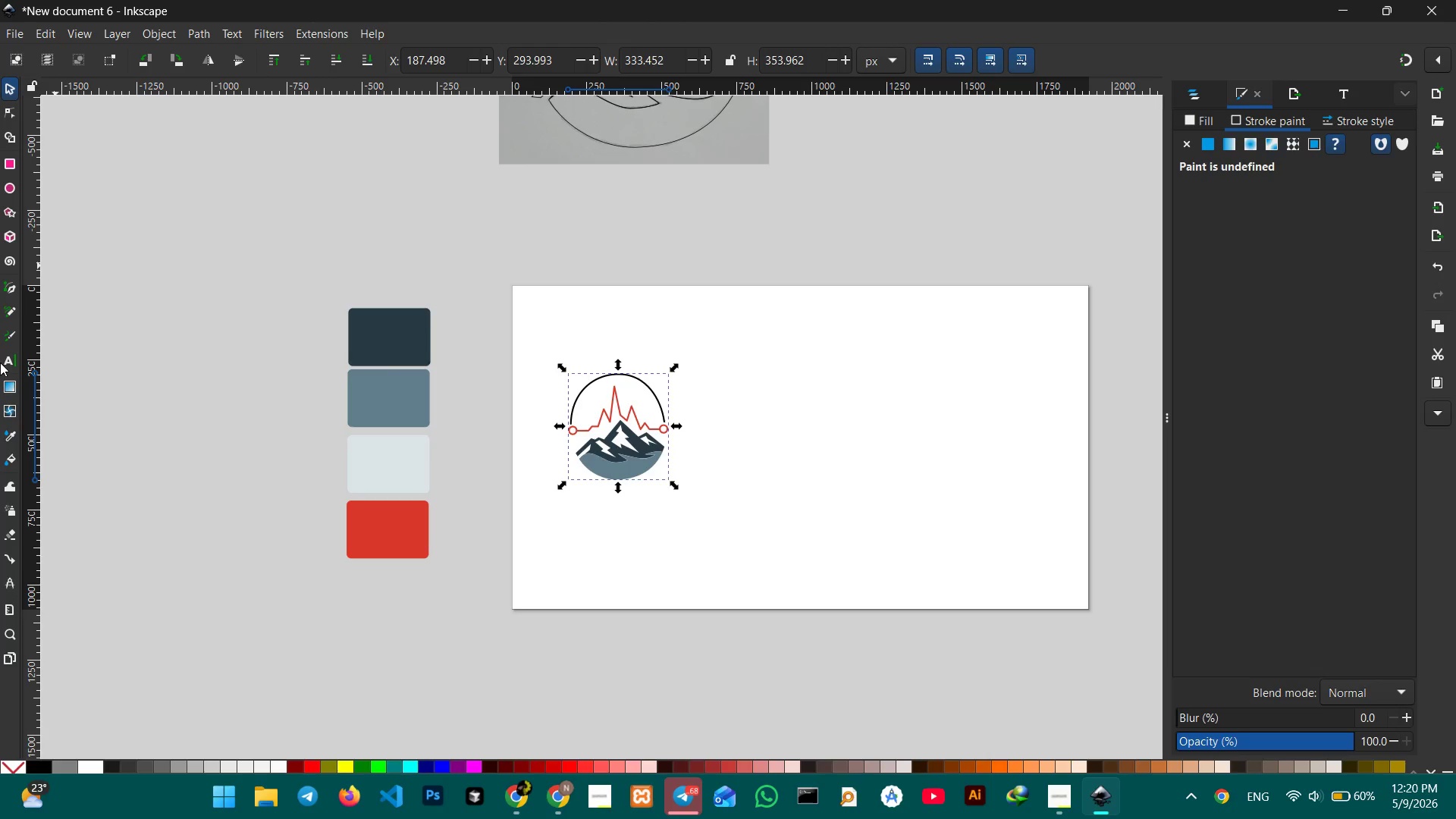 
left_click([11, 357])
 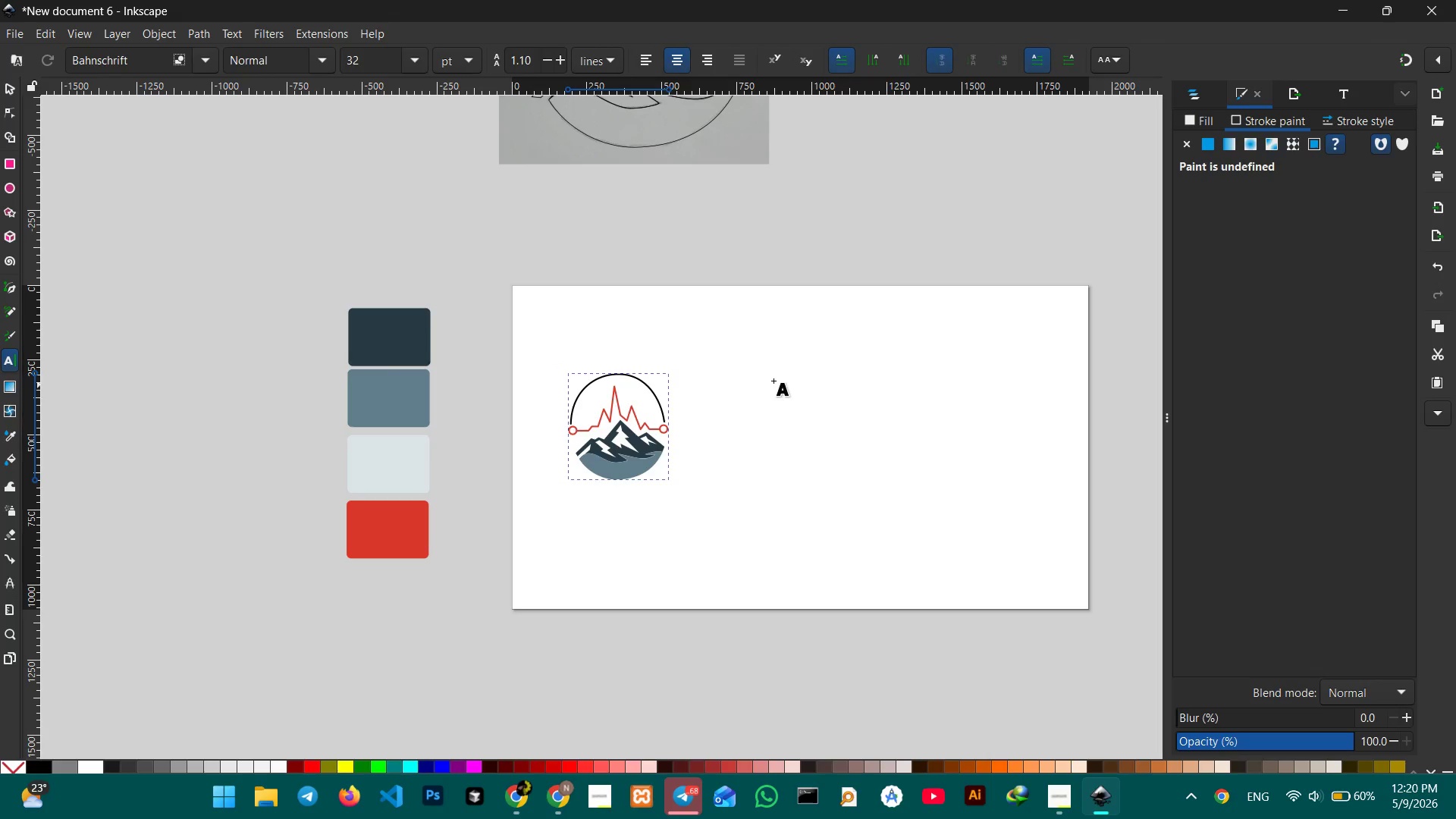 
left_click([697, 374])
 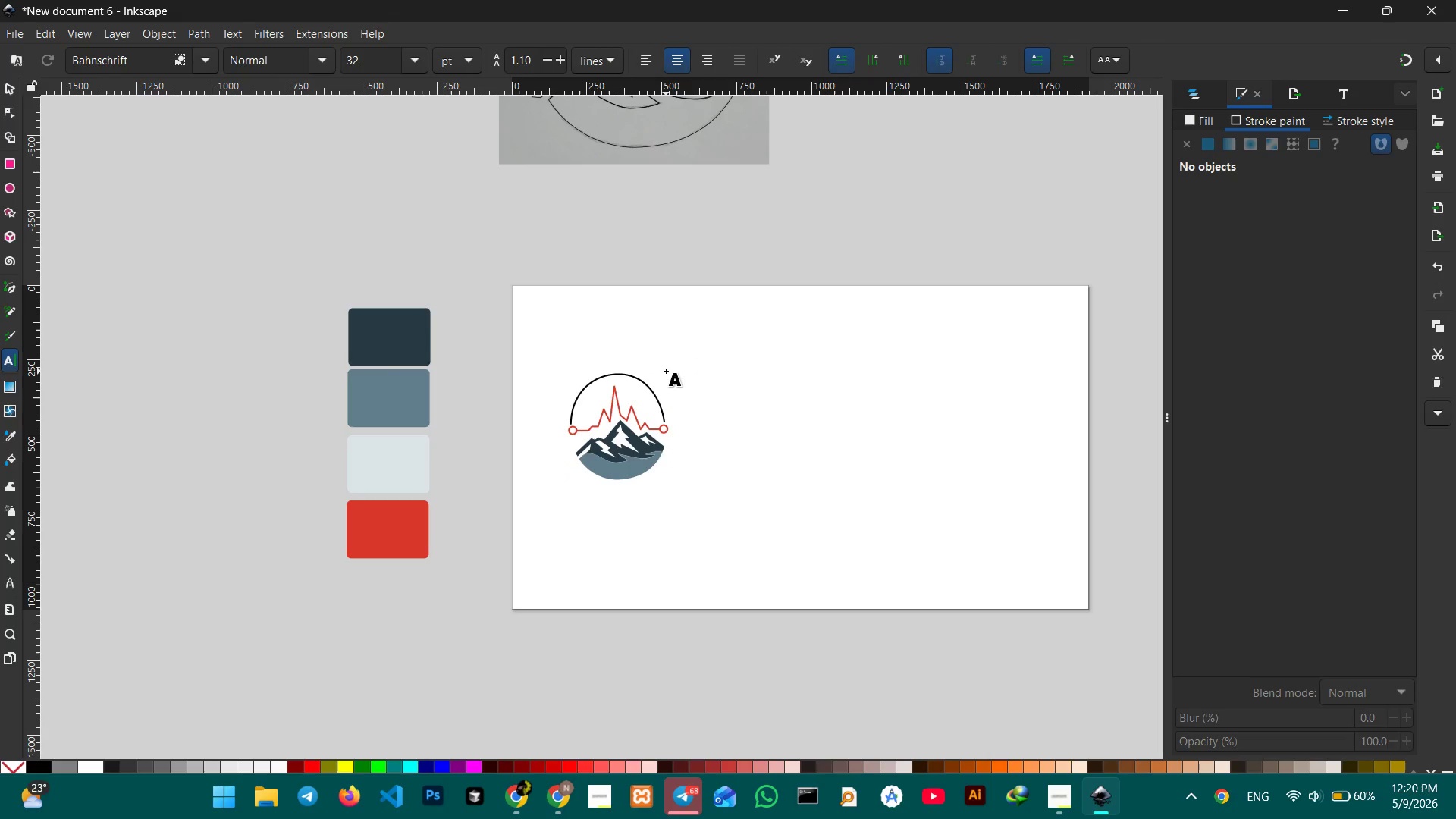 
wait(8.27)
 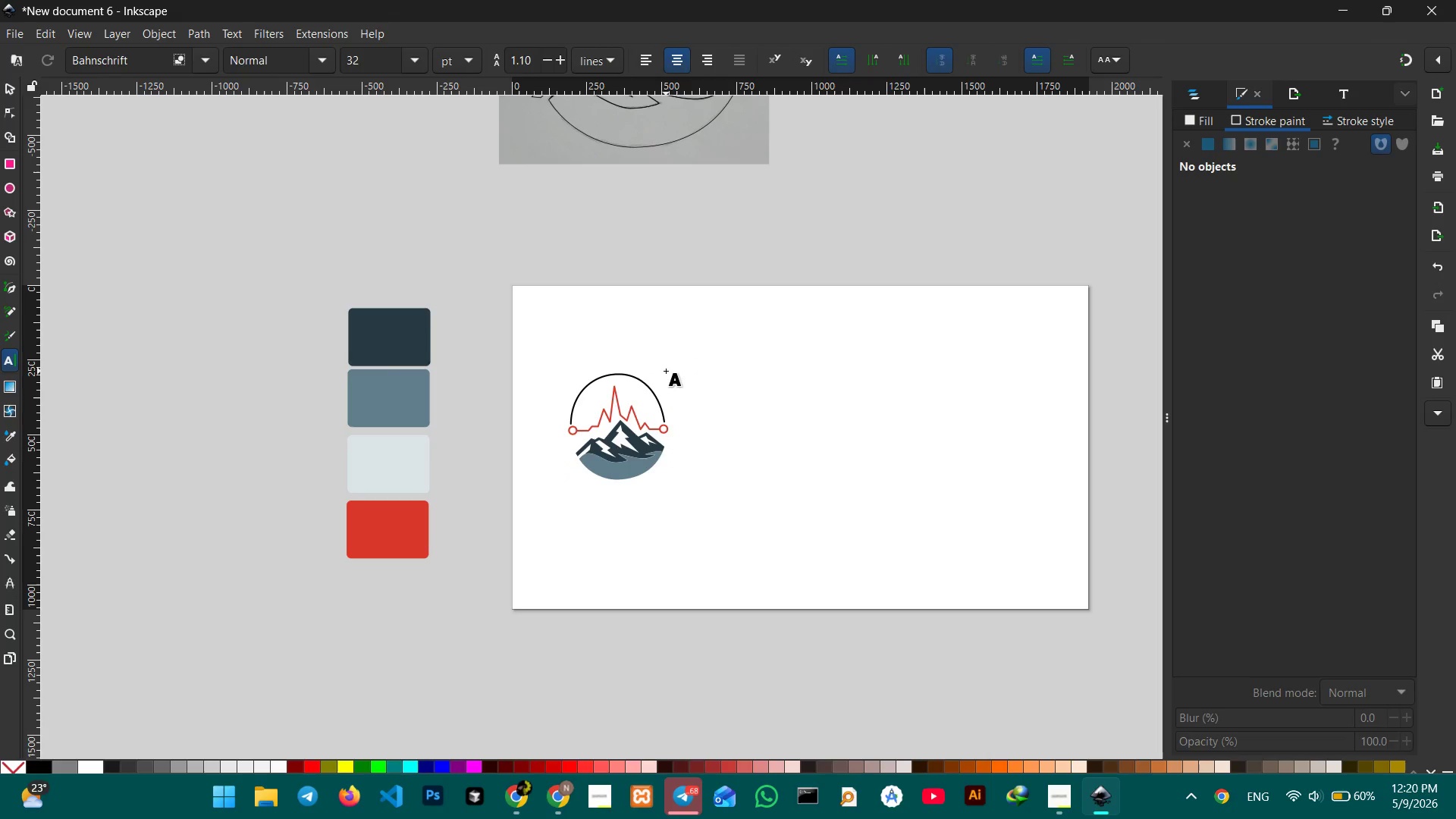 
type(PEAK)
 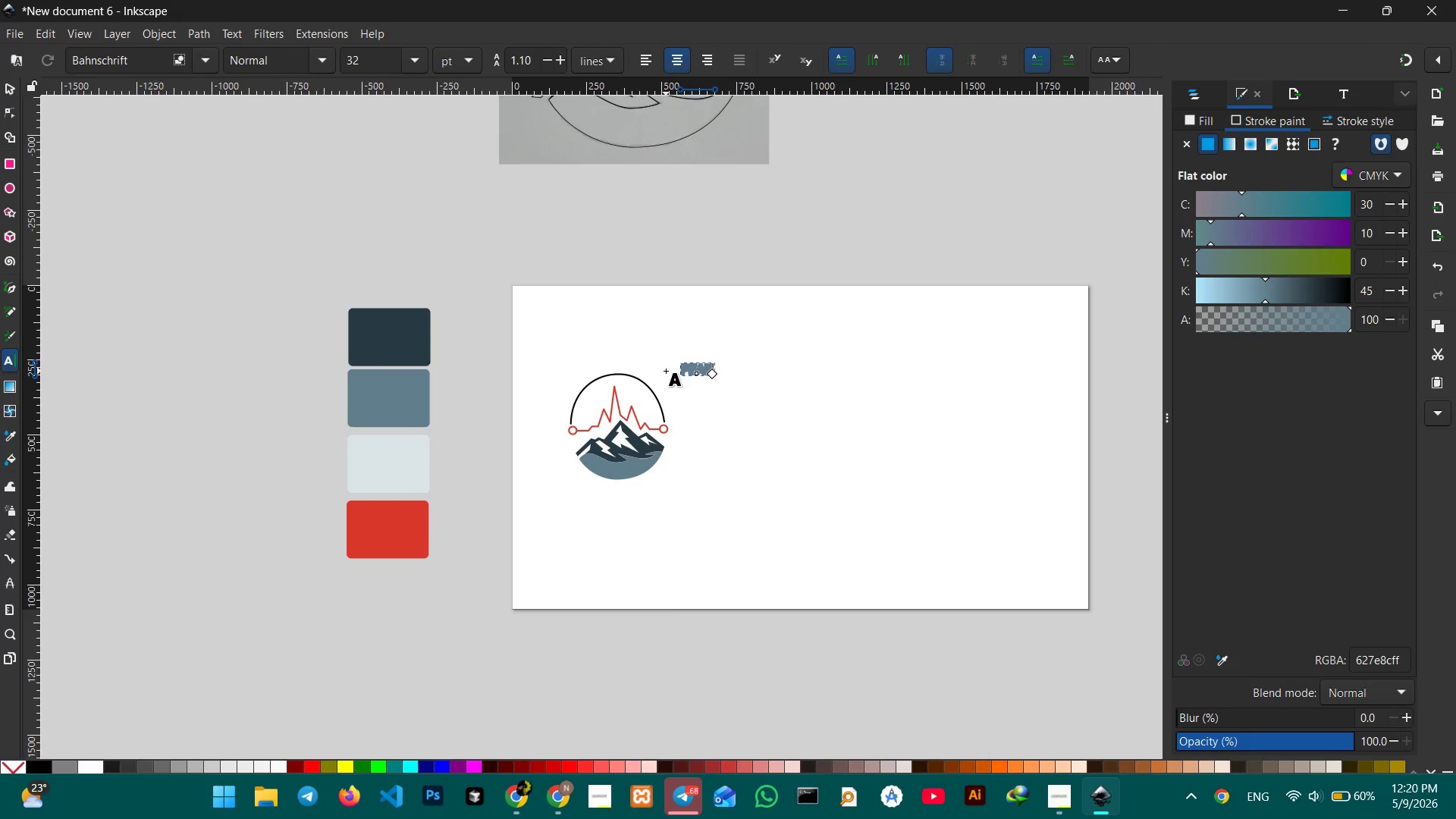 
type( VTALS)
 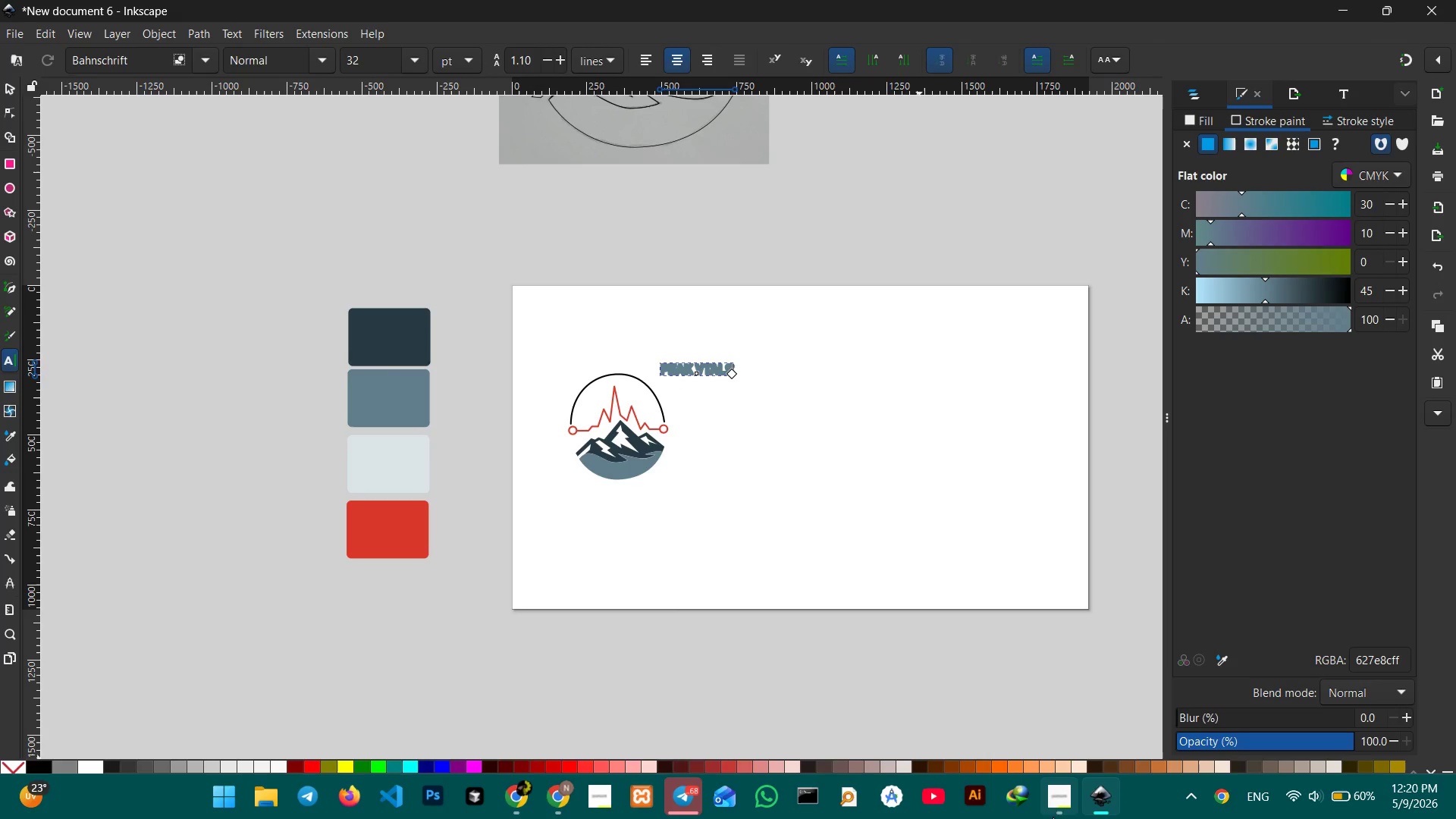 
left_click([1060, 793])